 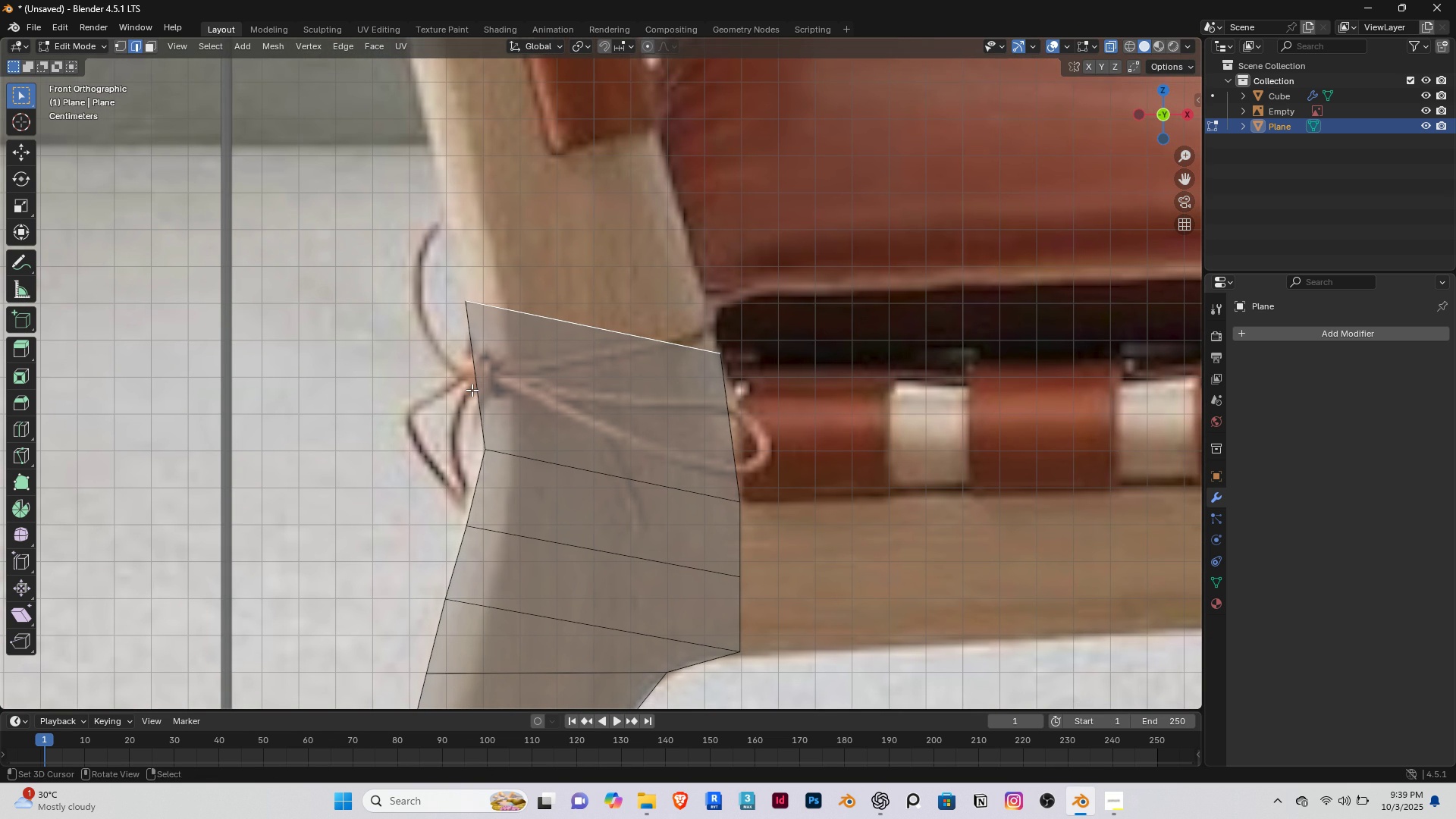 
type(rx)
 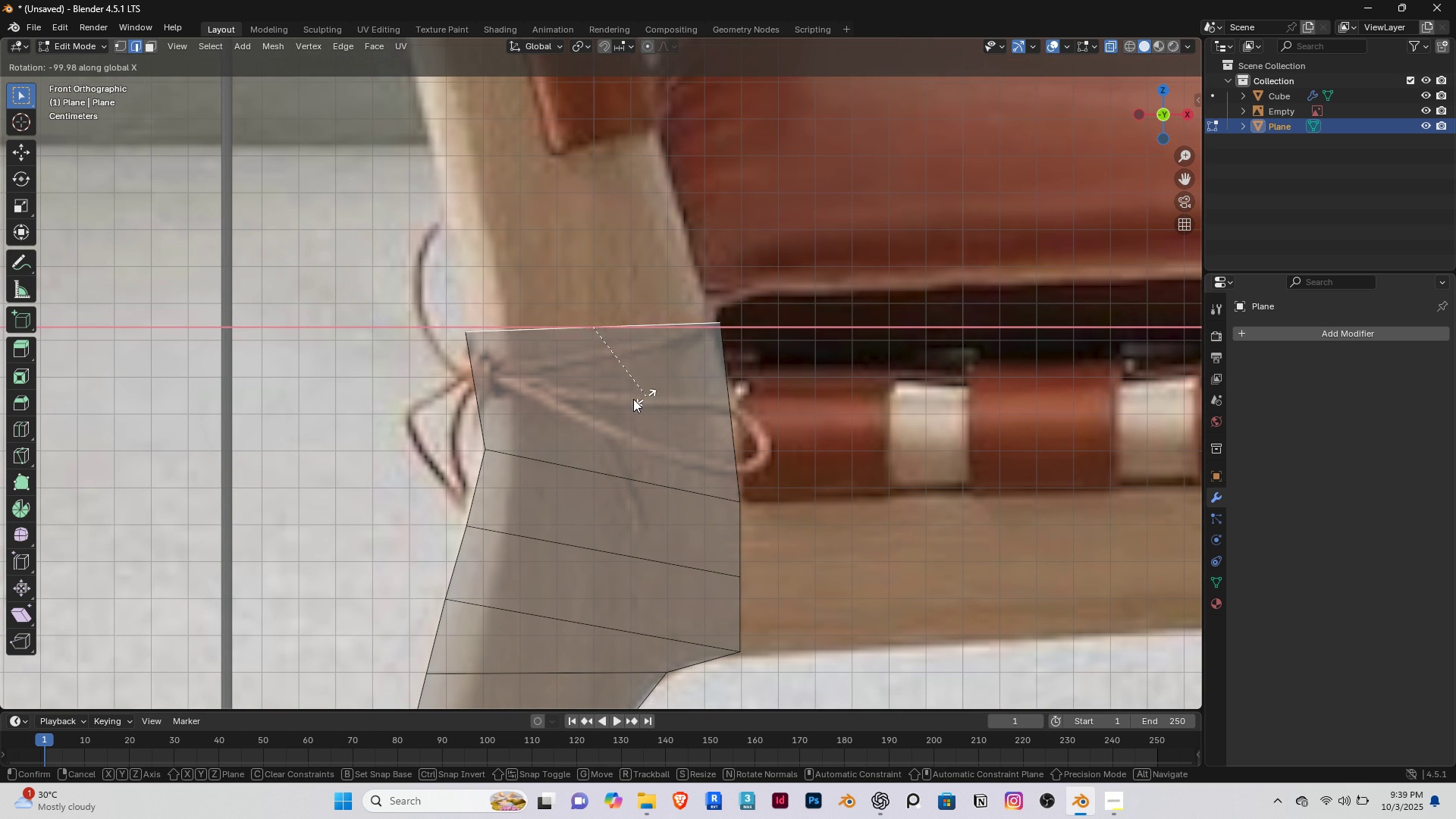 
right_click([606, 400])
 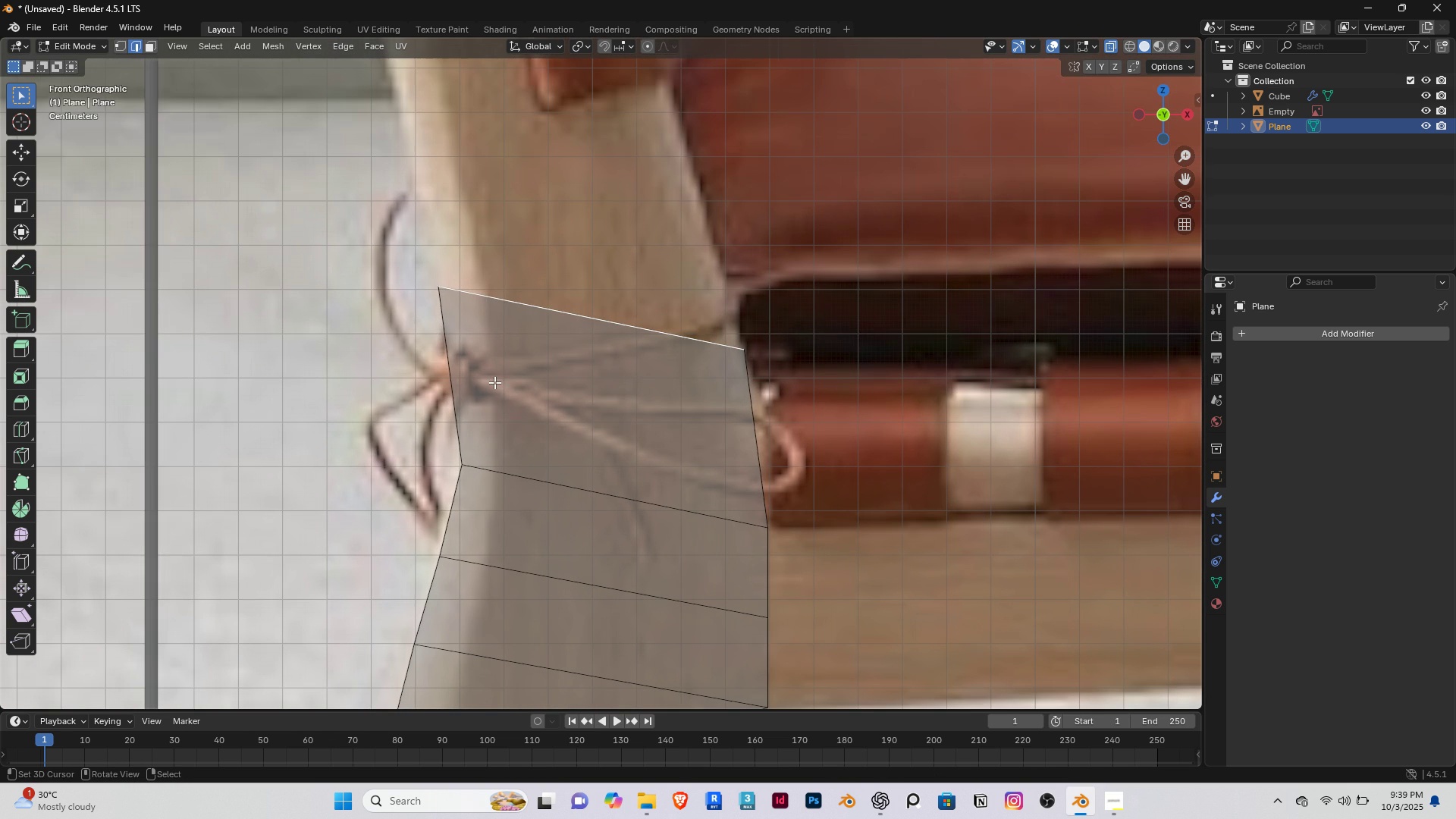 
scroll: coordinate [494, 382], scroll_direction: up, amount: 1.0
 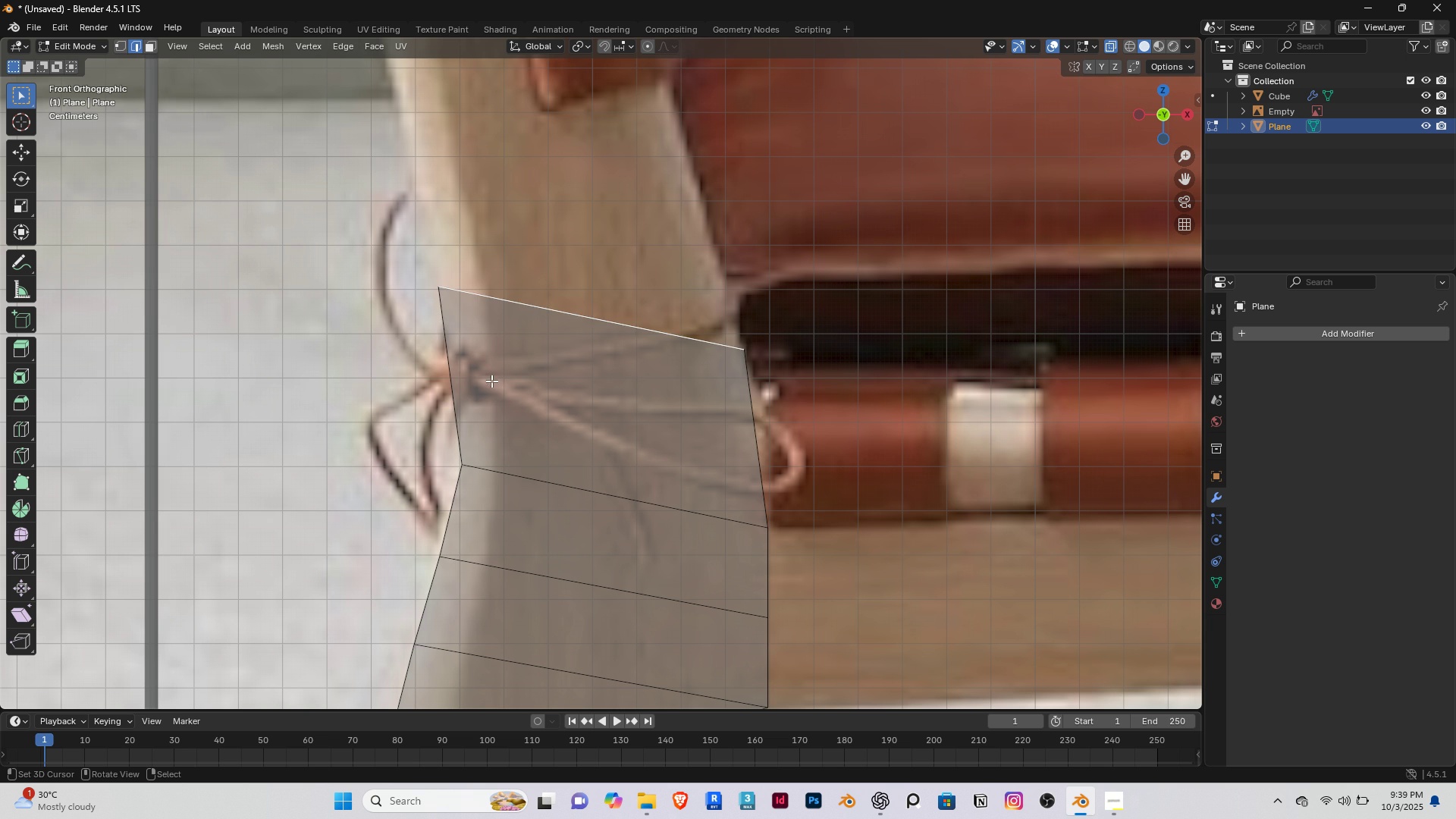 
key(1)
 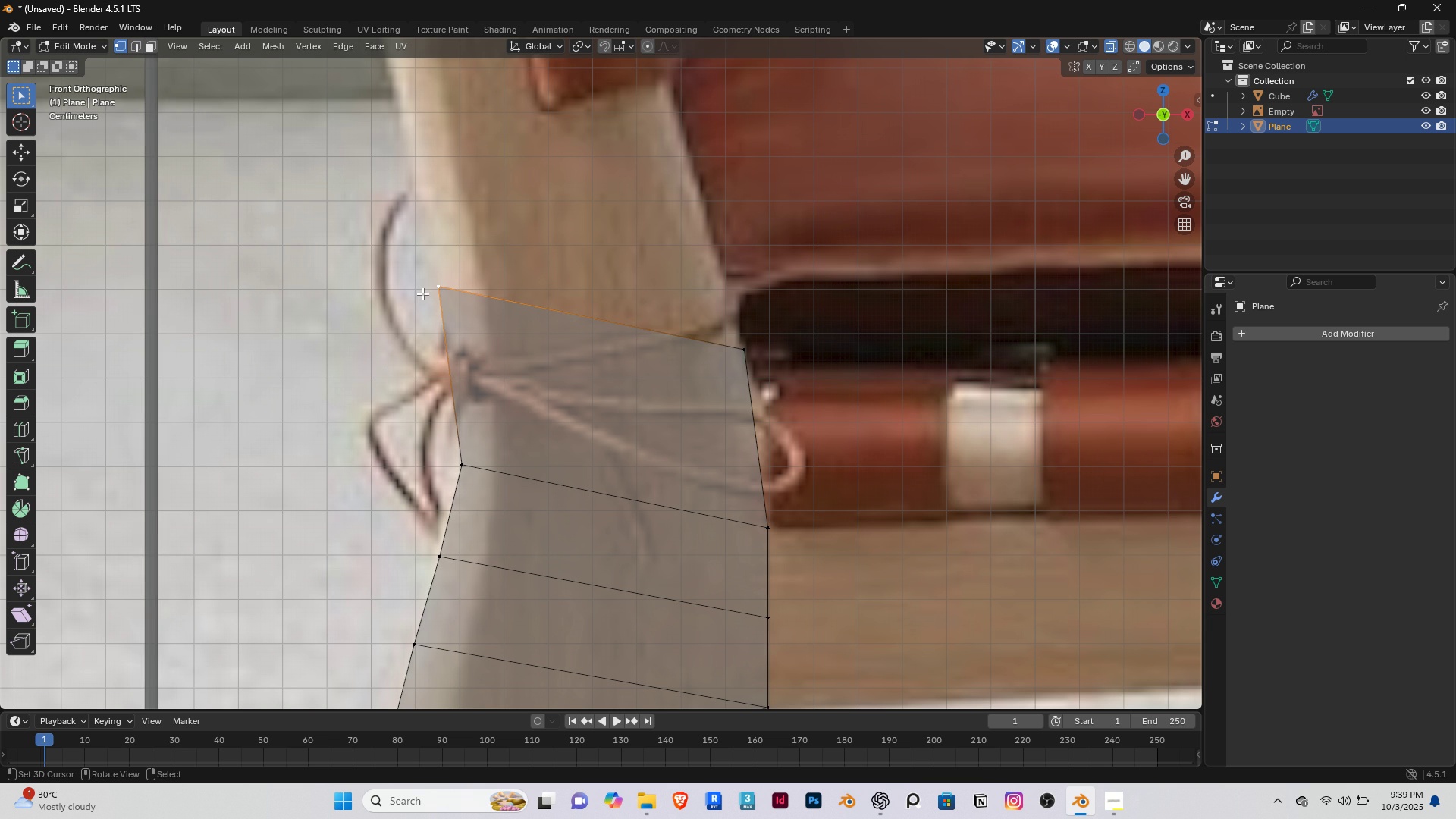 
right_click([422, 293])
 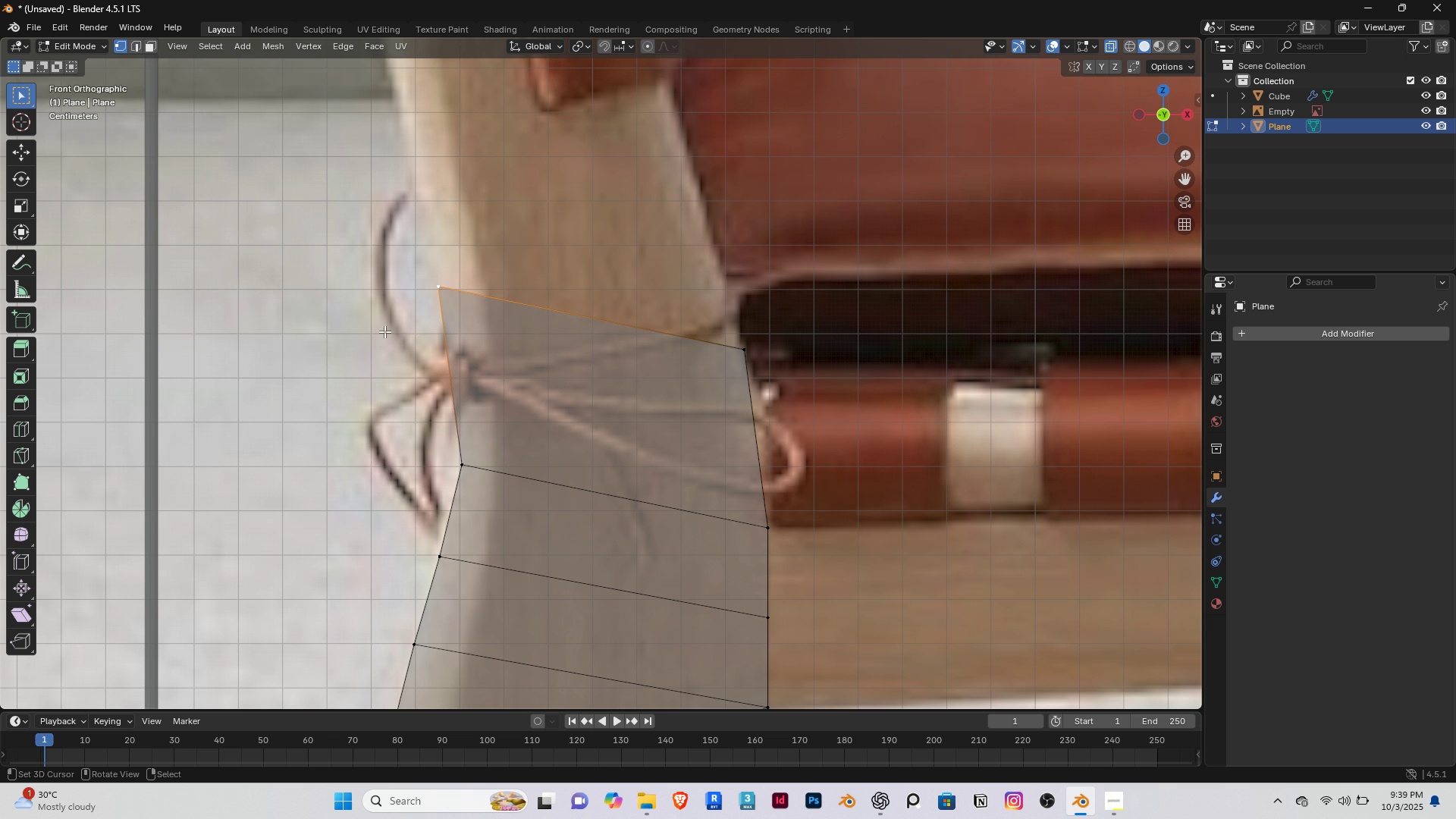 
key(G)
 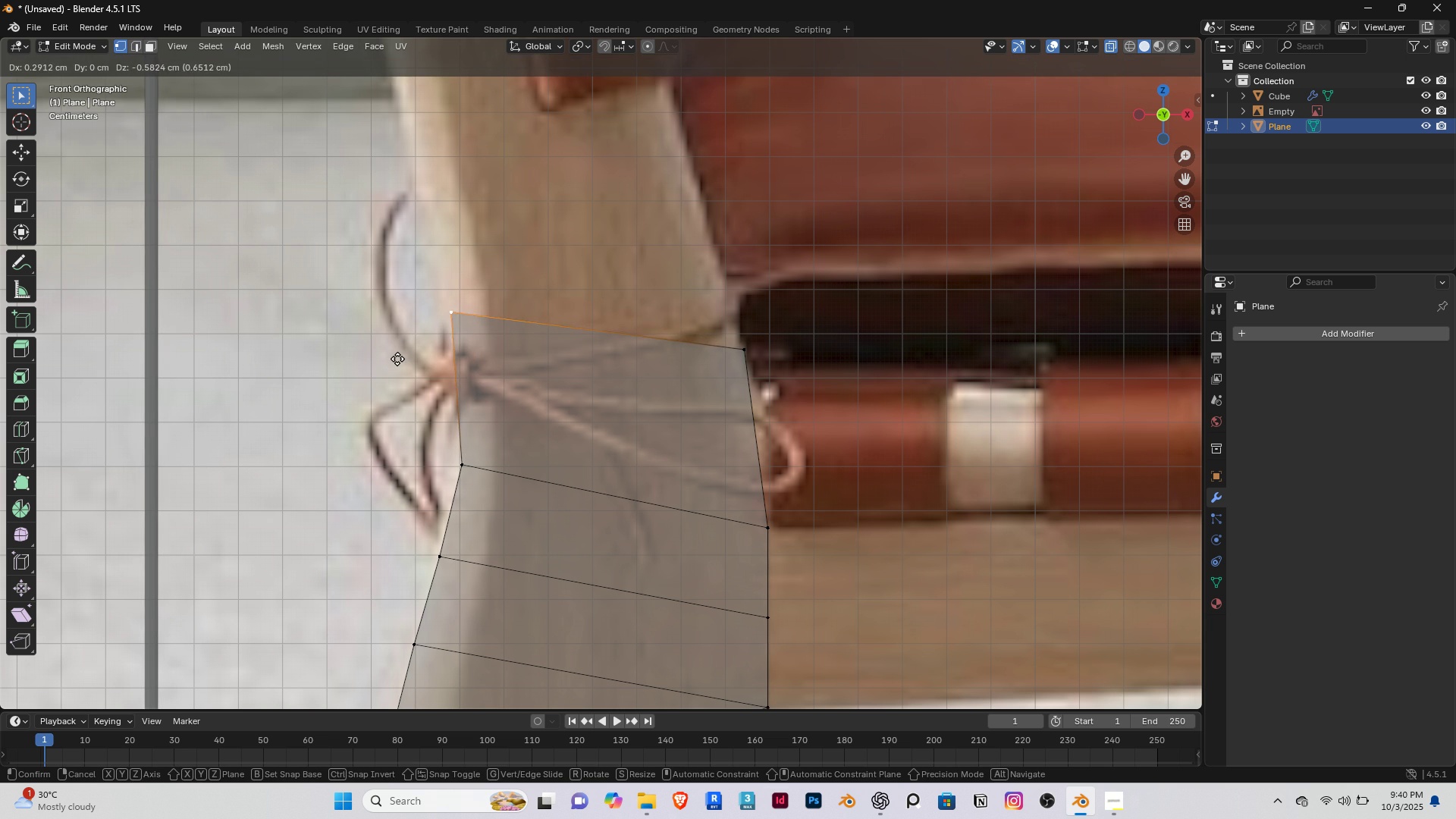 
left_click([394, 364])
 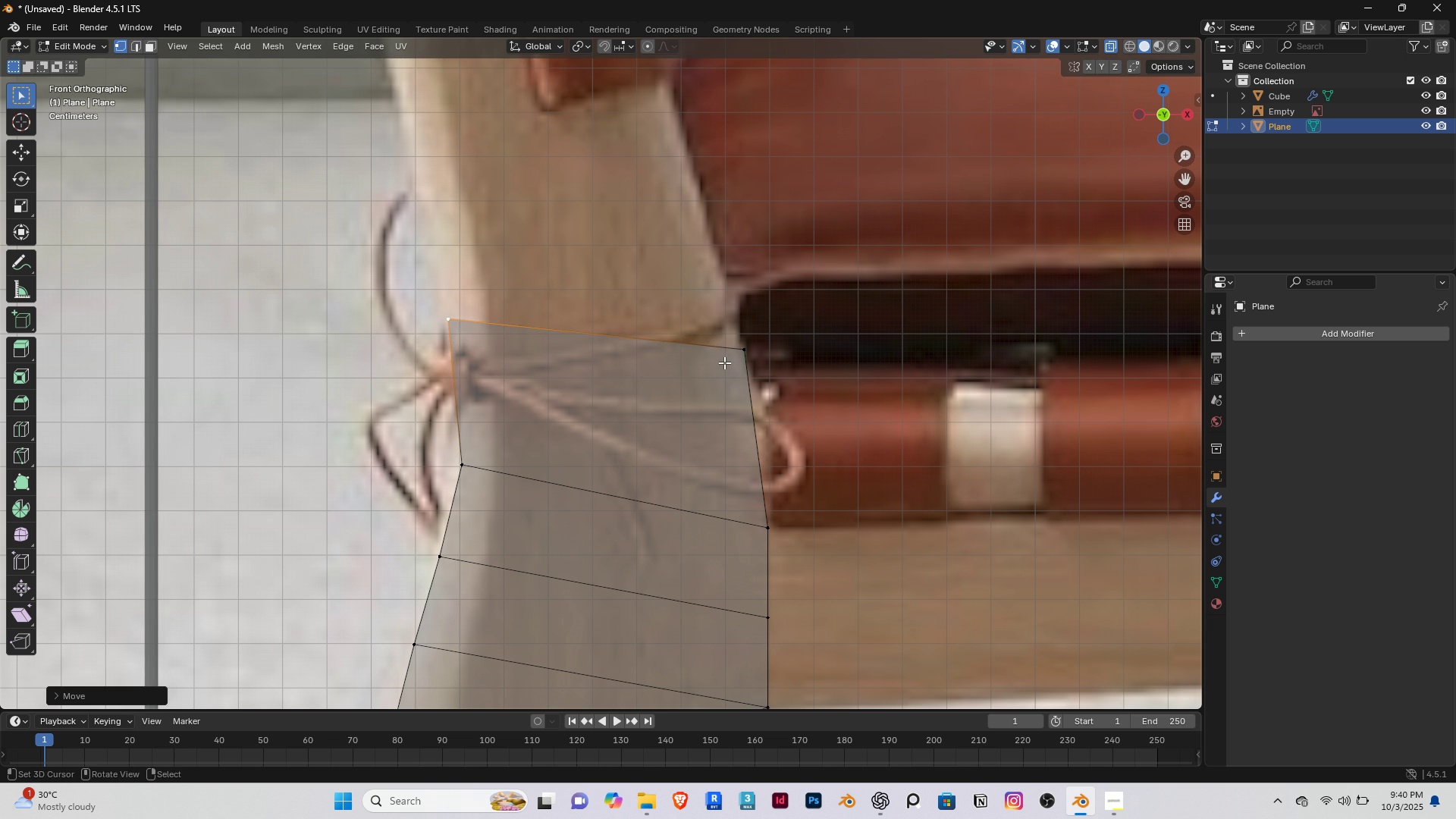 
right_click([724, 362])
 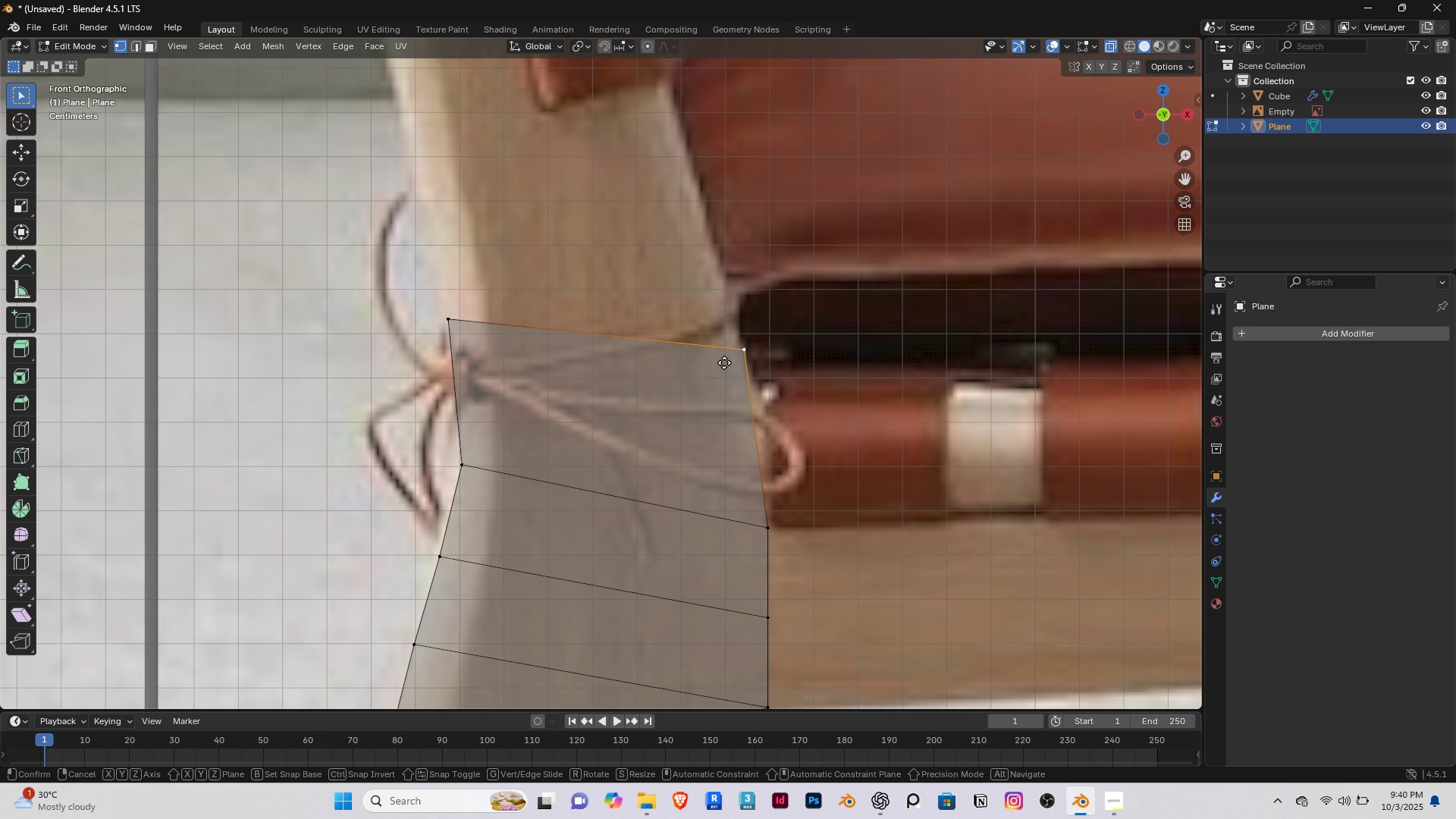 
key(G)
 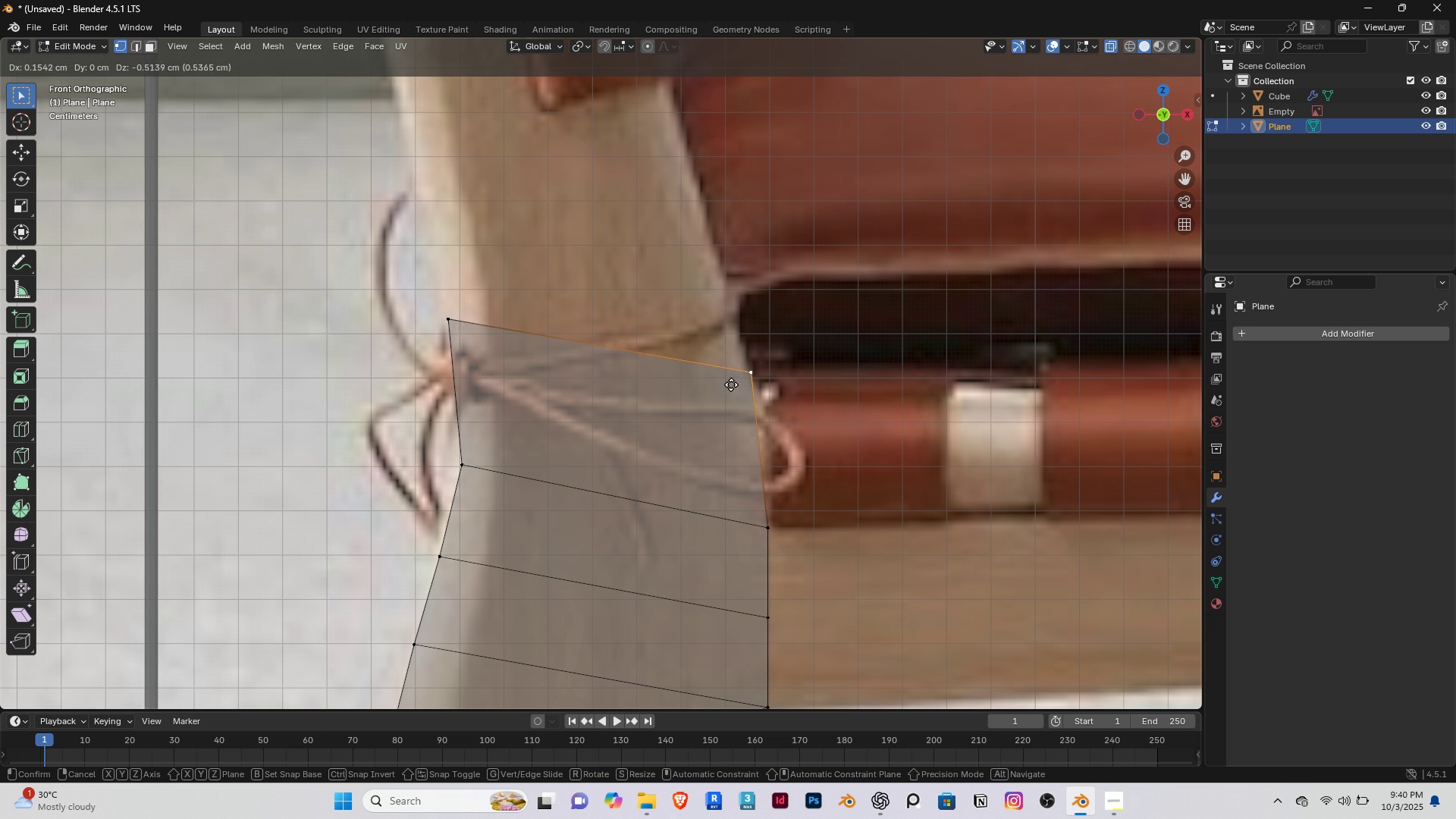 
left_click([731, 384])
 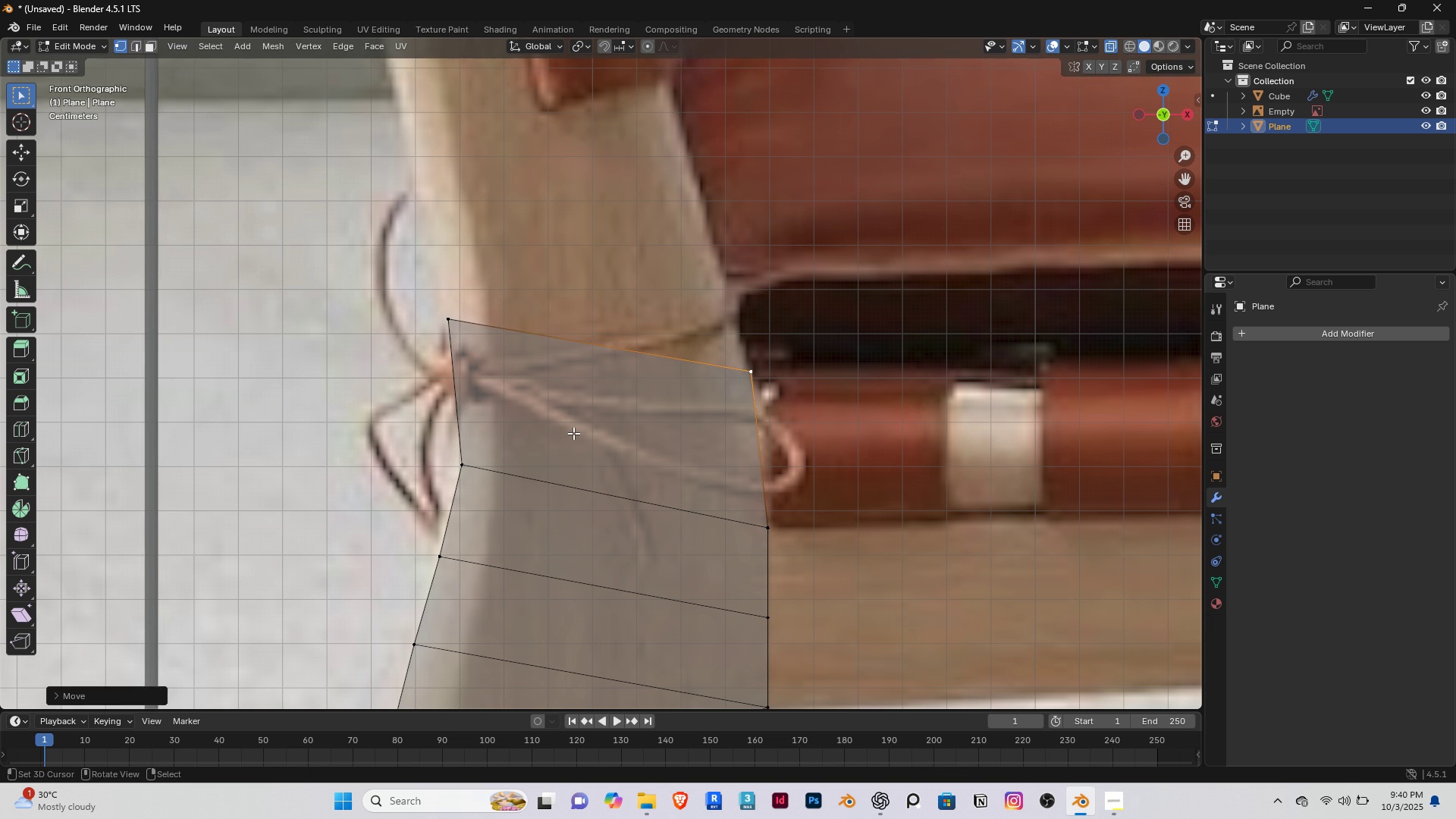 
scroll: coordinate [516, 435], scroll_direction: down, amount: 6.0
 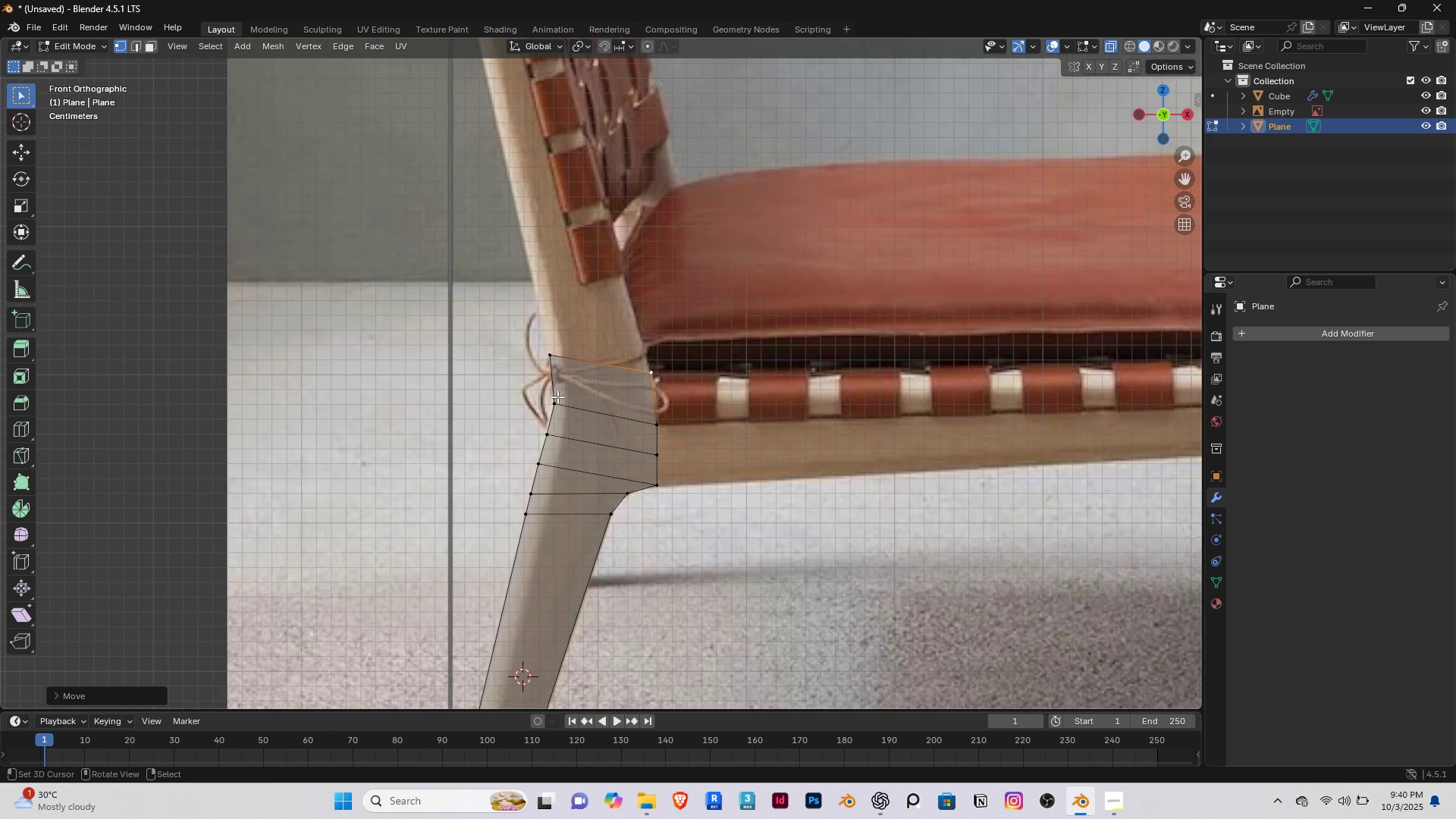 
key(Shift+ShiftRight)
 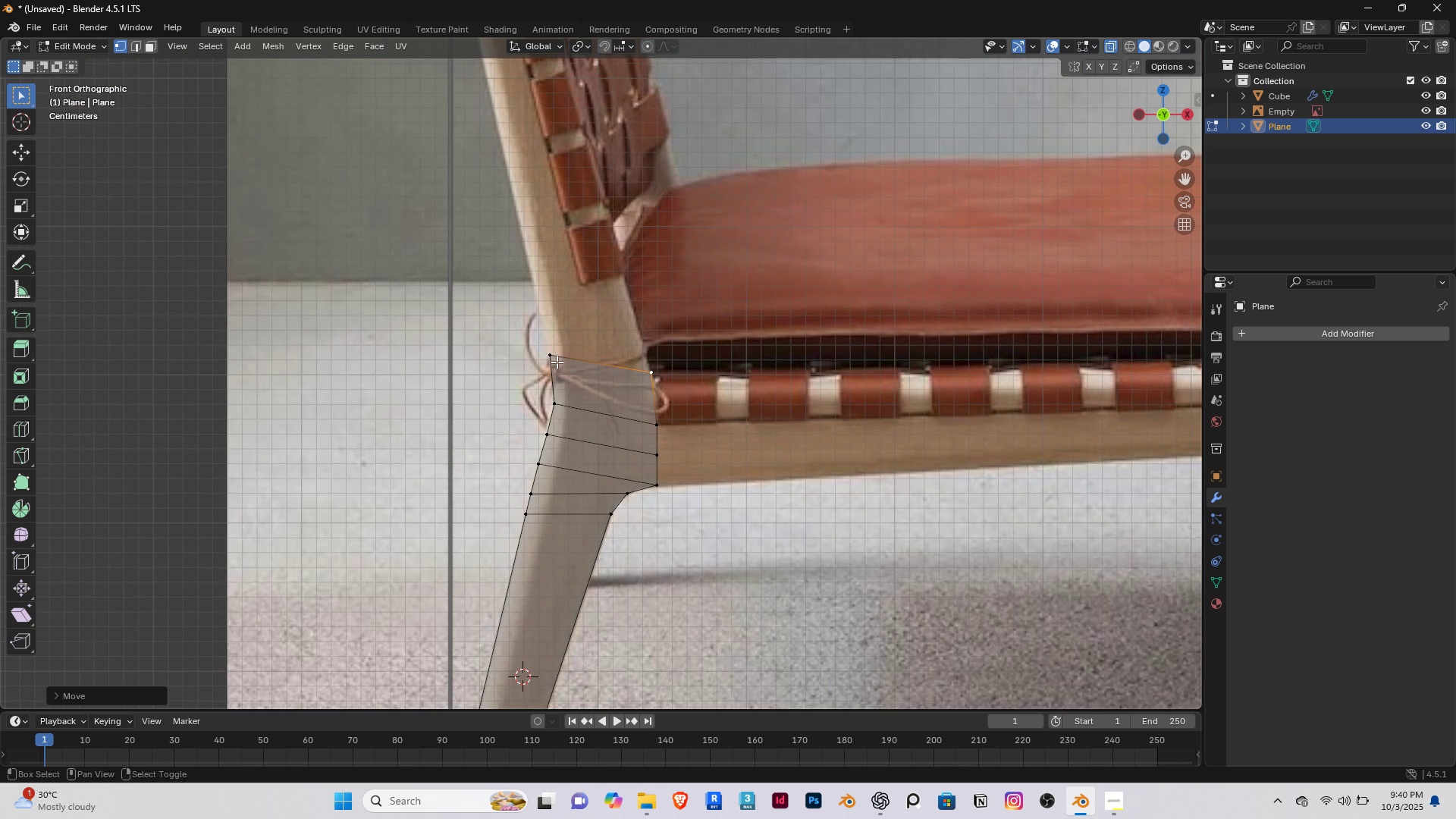 
scroll: coordinate [557, 362], scroll_direction: up, amount: 3.0